 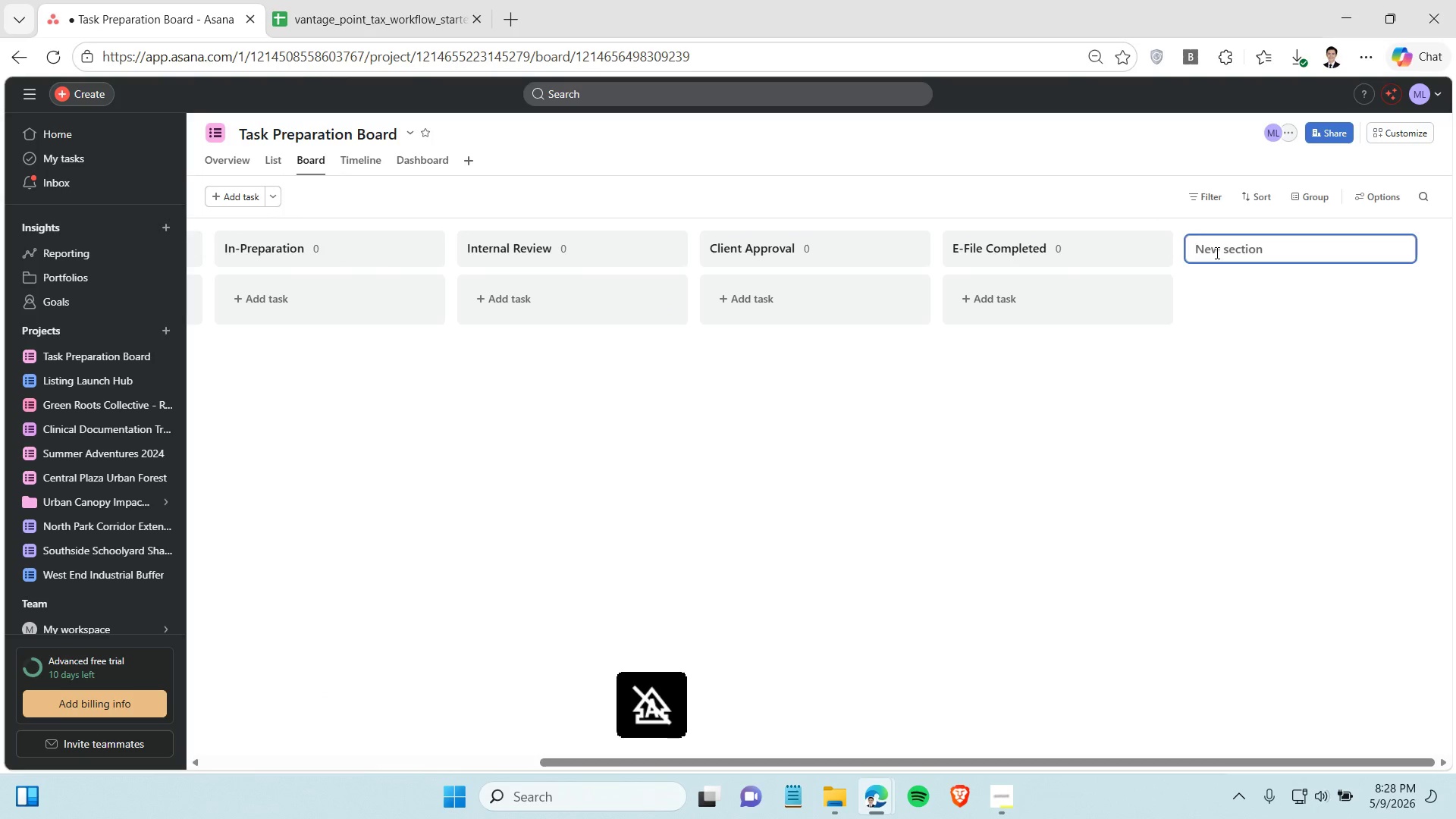 
left_click([1179, 415])
 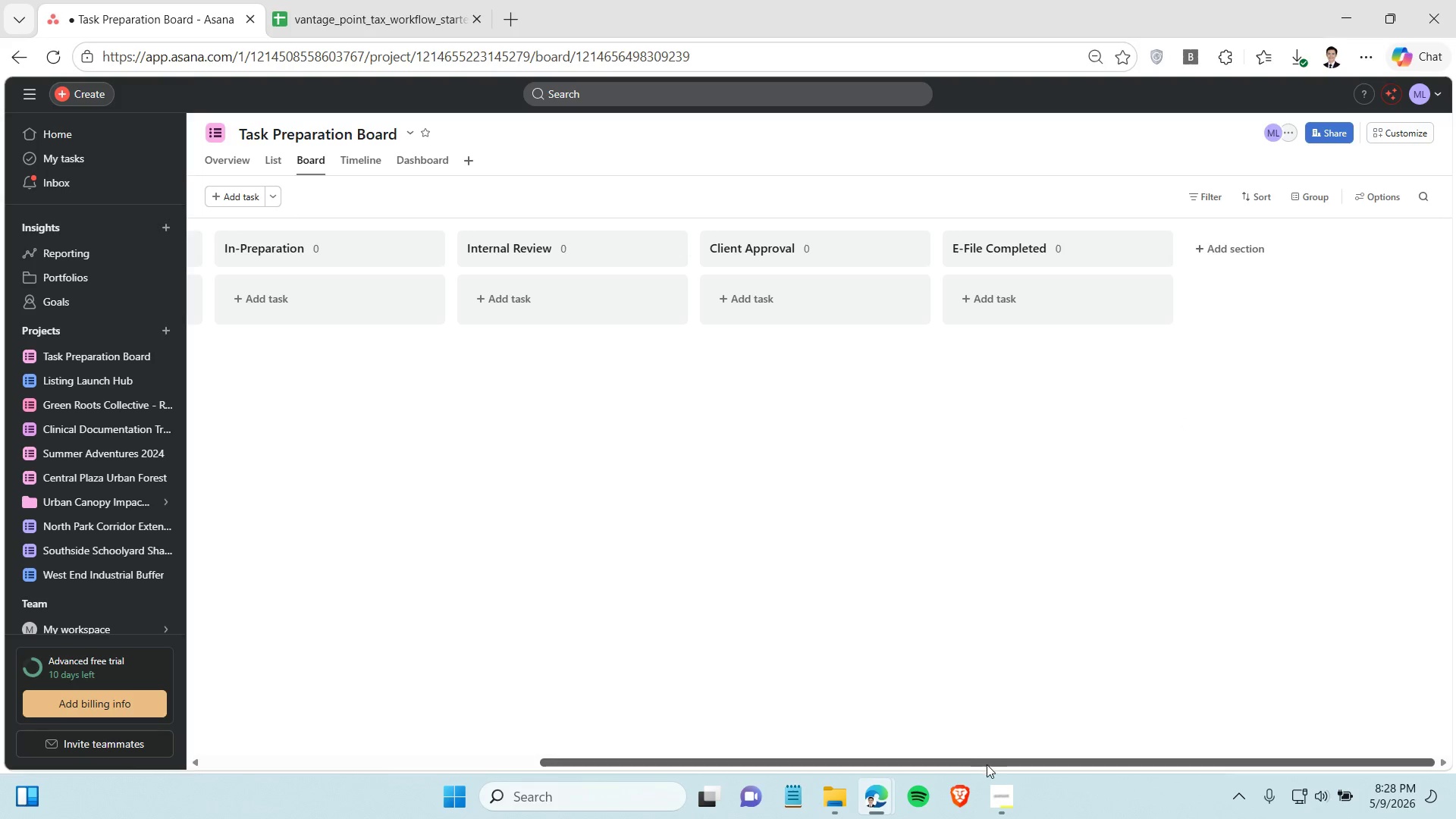 
left_click_drag(start_coordinate=[990, 764], to_coordinate=[586, 765])
 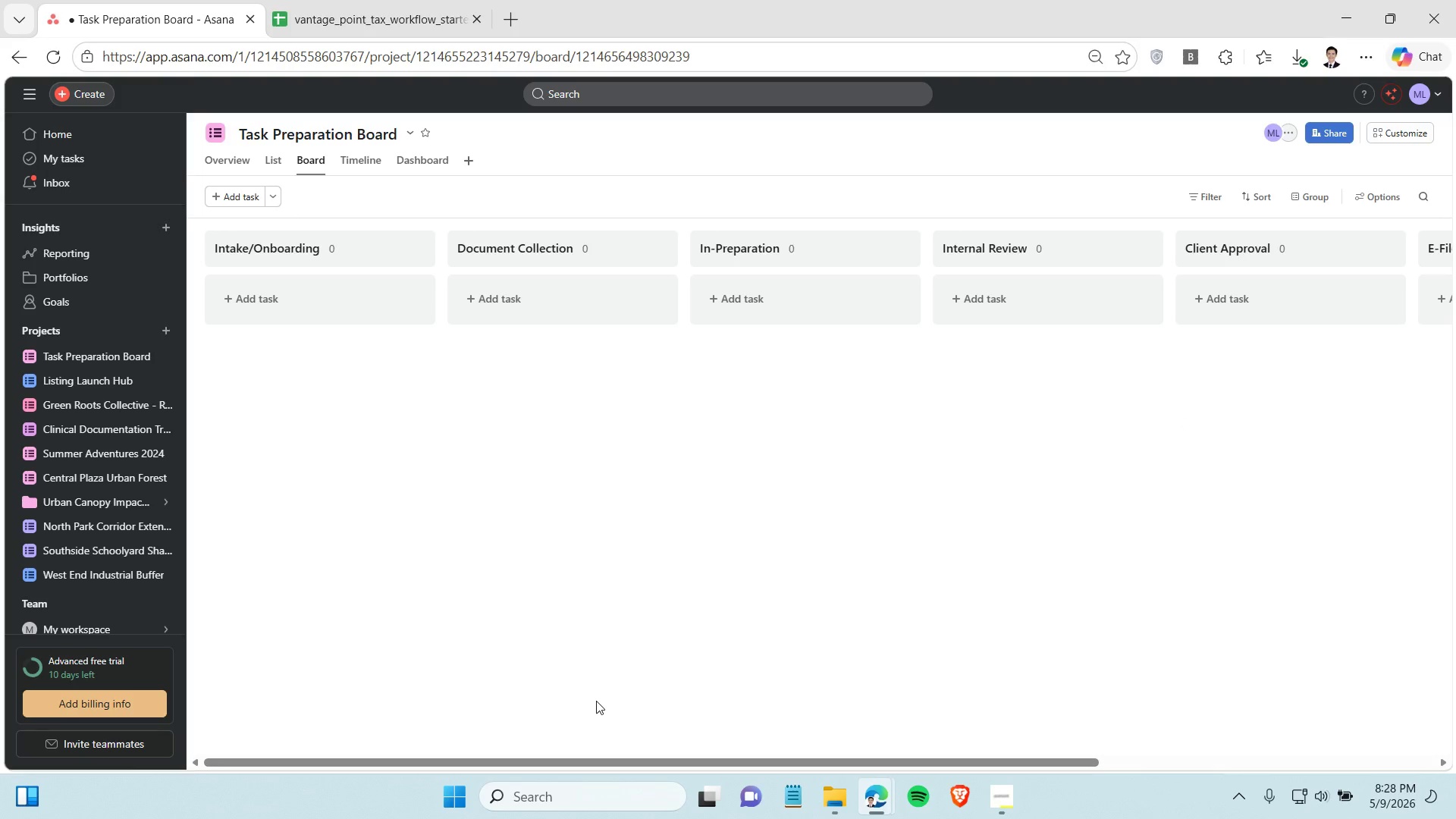 
wait(5.23)
 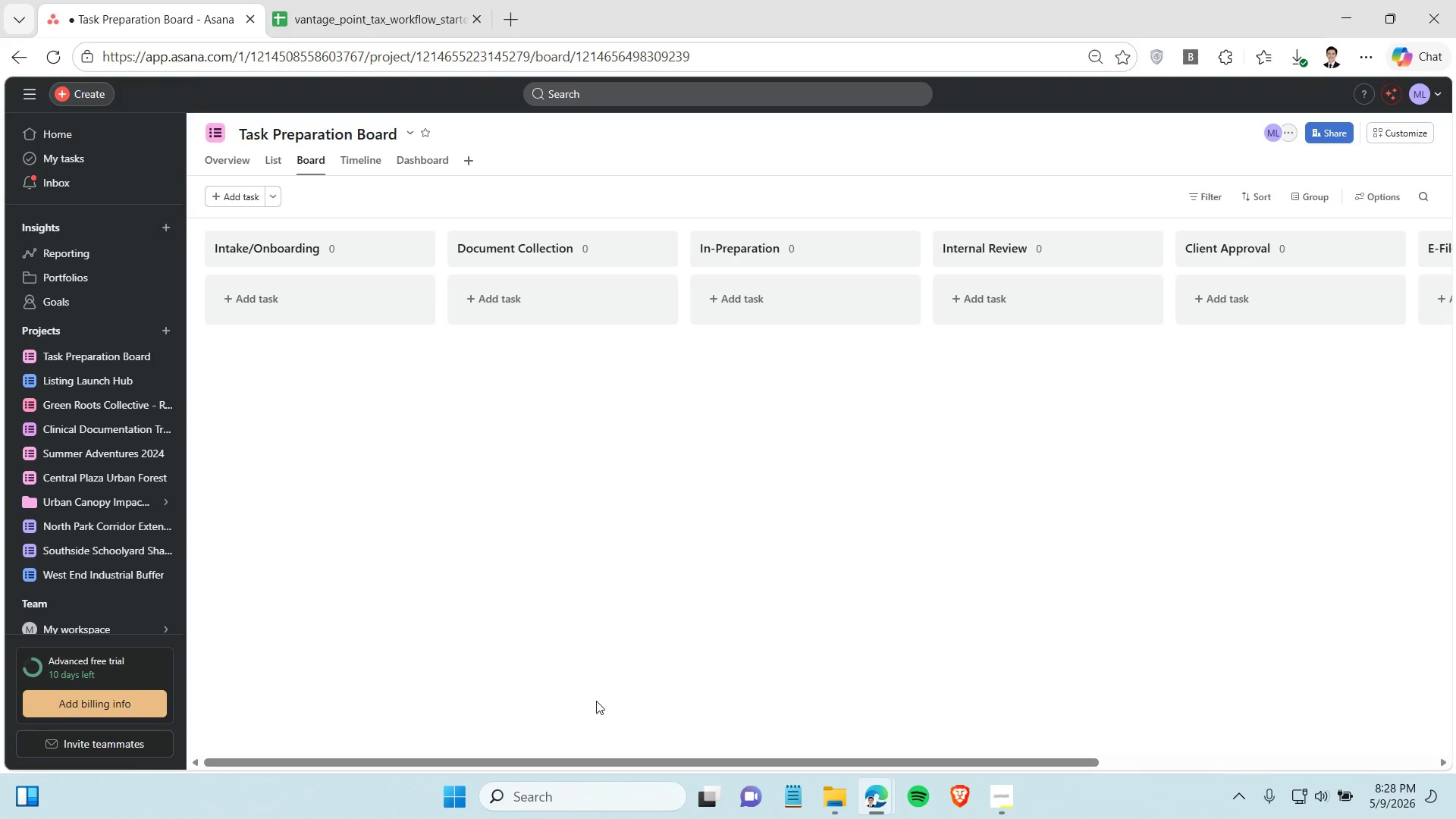 
key(VolumeDown)
 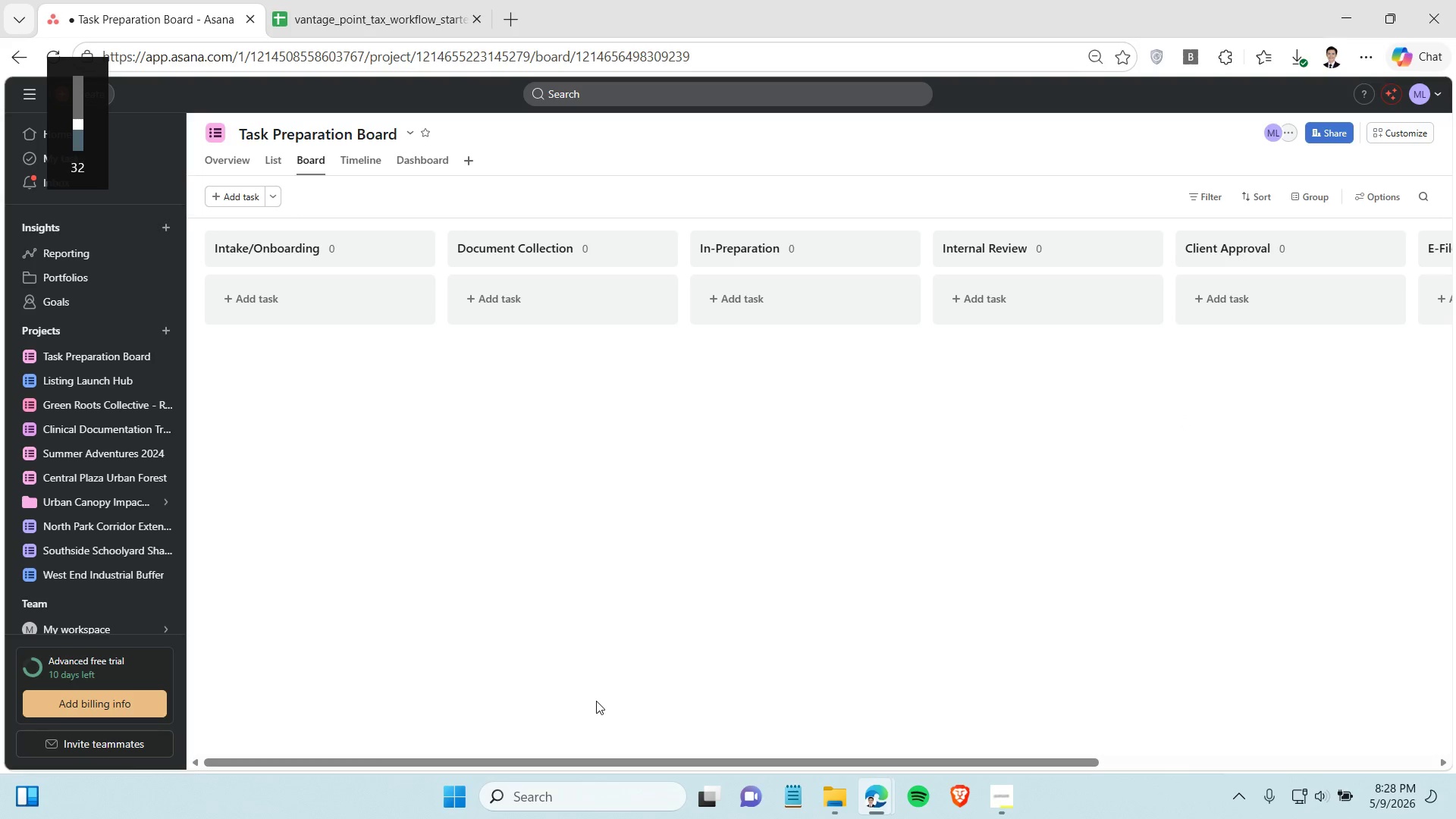 
key(VolumeDown)
 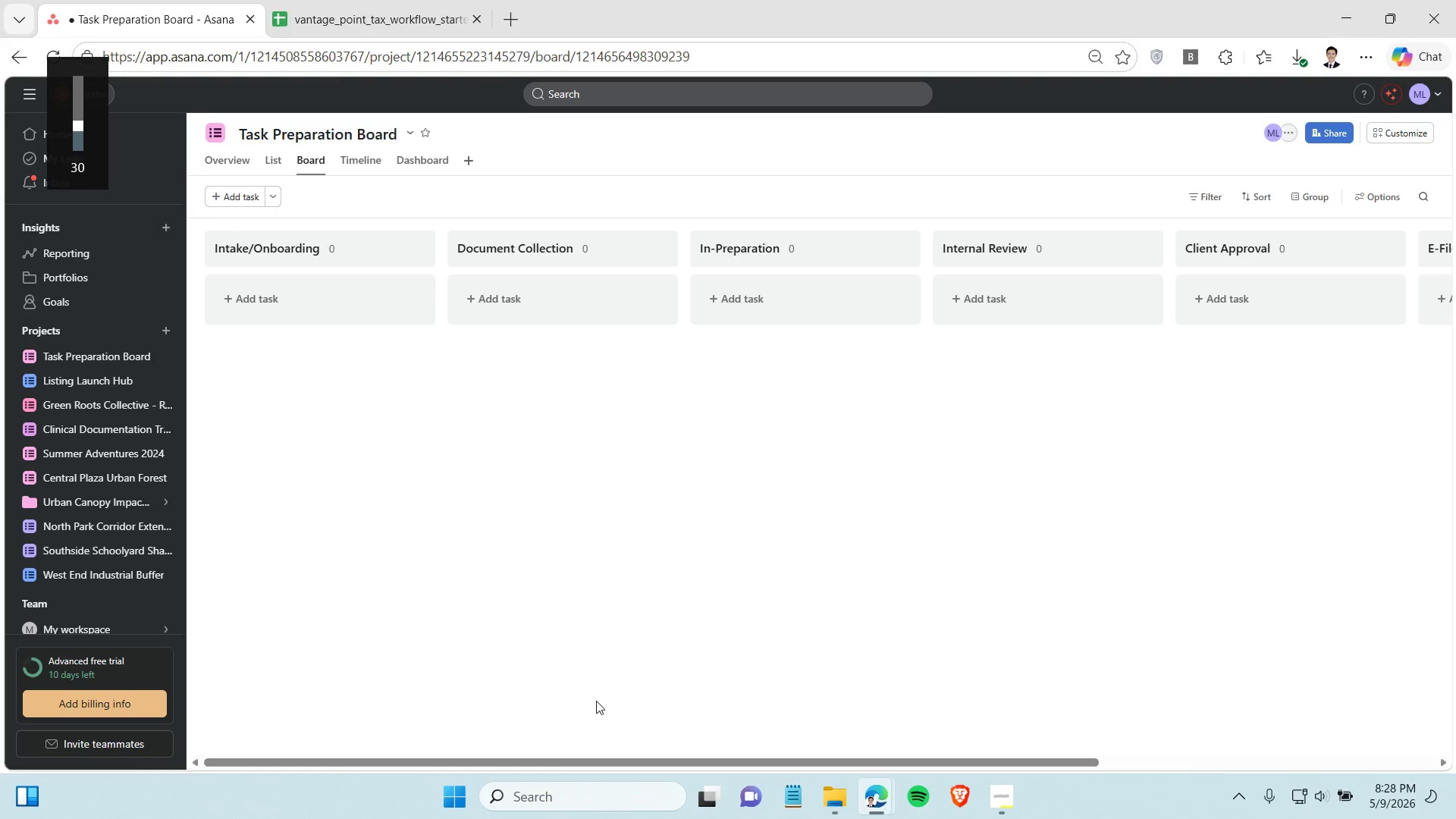 
key(VolumeDown)
 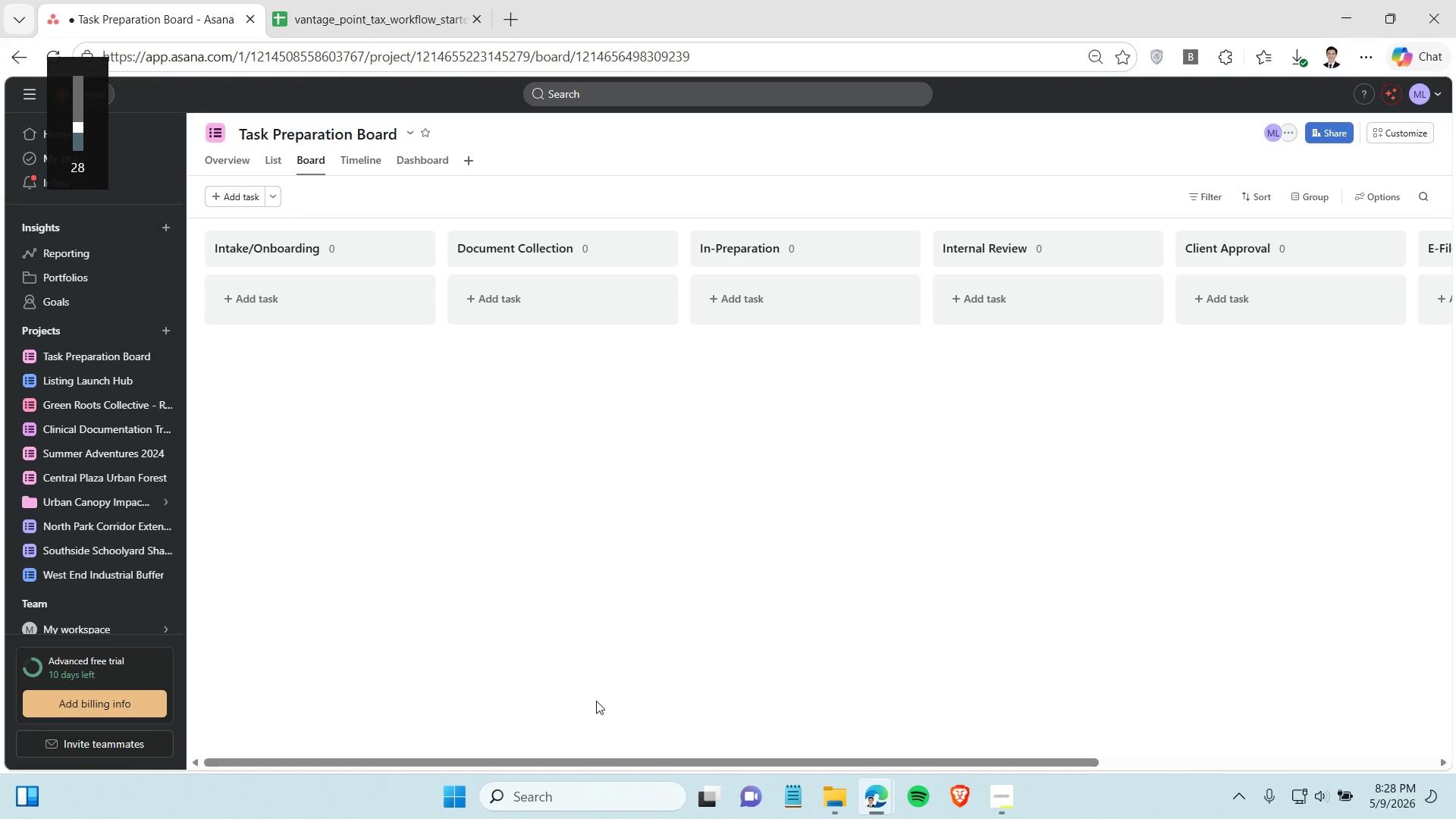 
key(VolumeDown)
 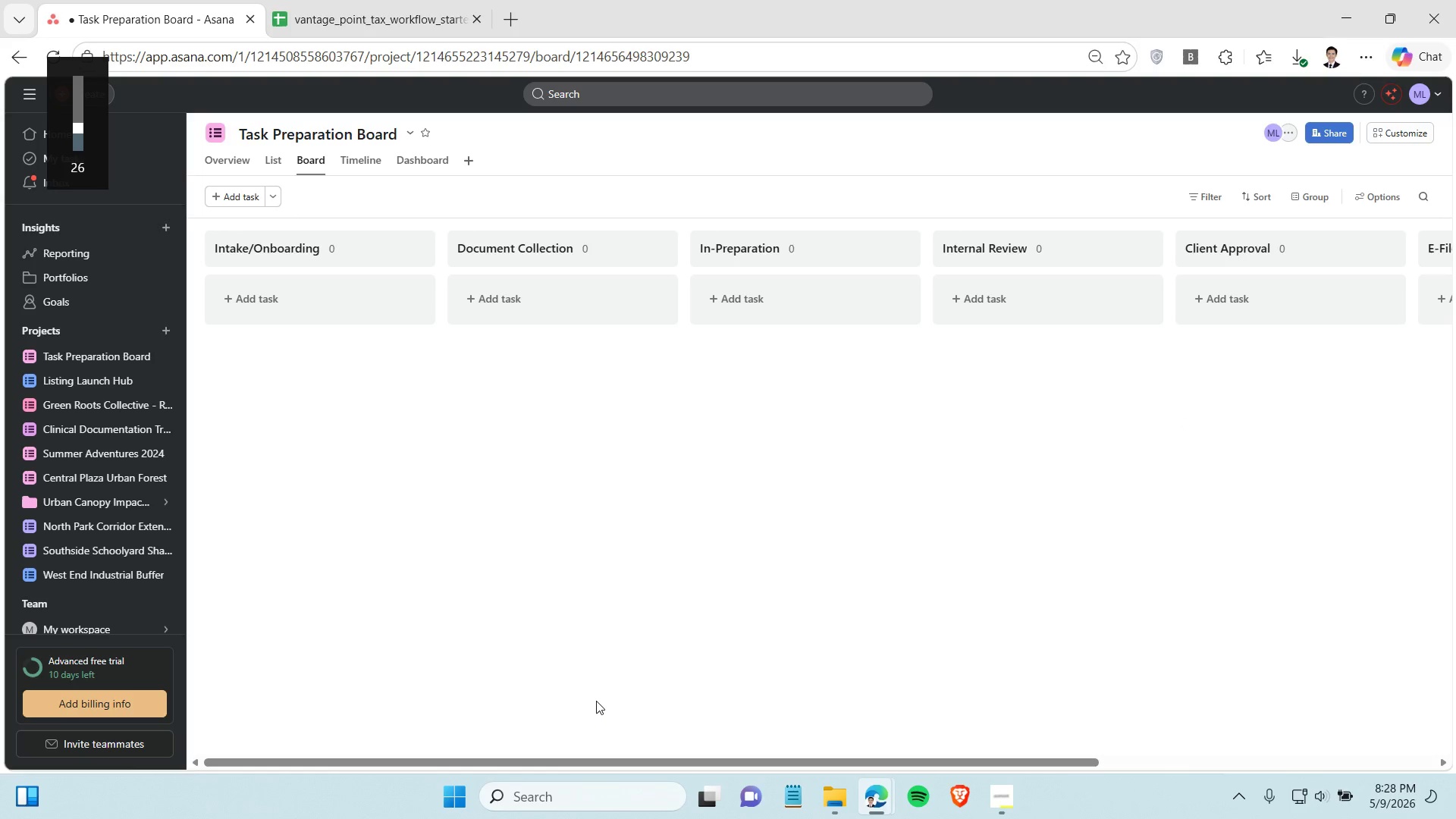 
key(VolumeDown)
 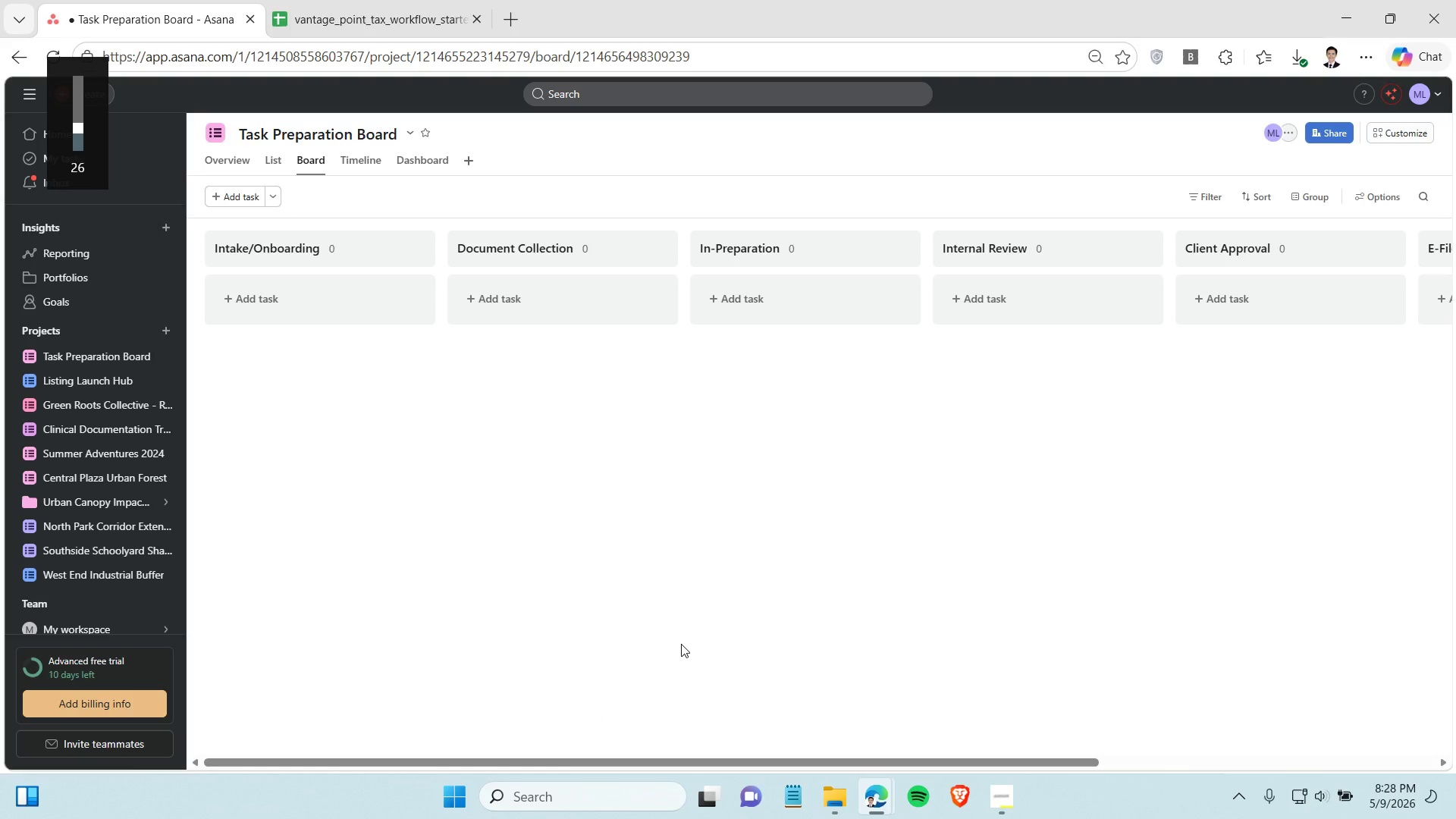 
left_click([681, 644])
 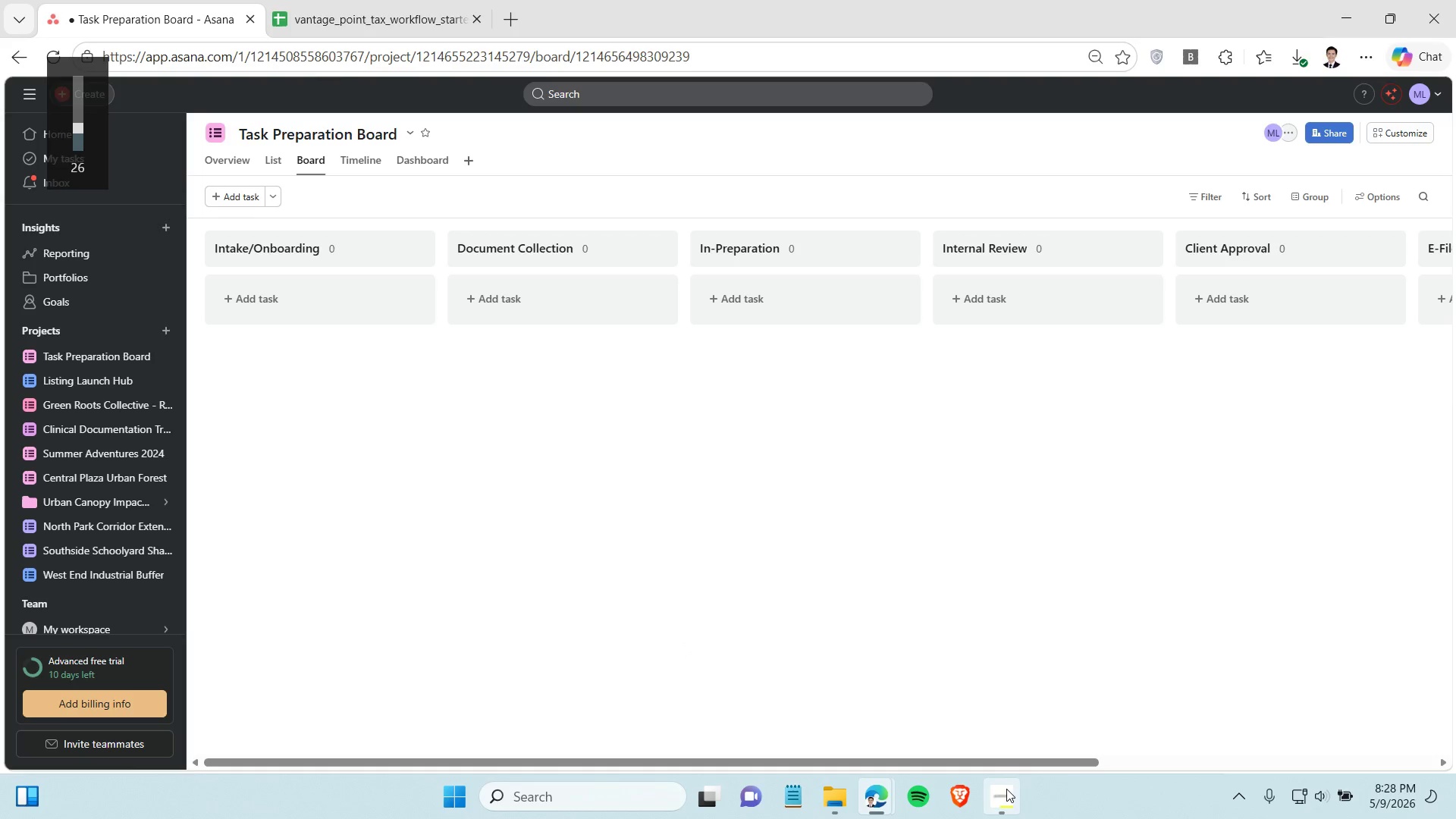 
left_click([1005, 791])